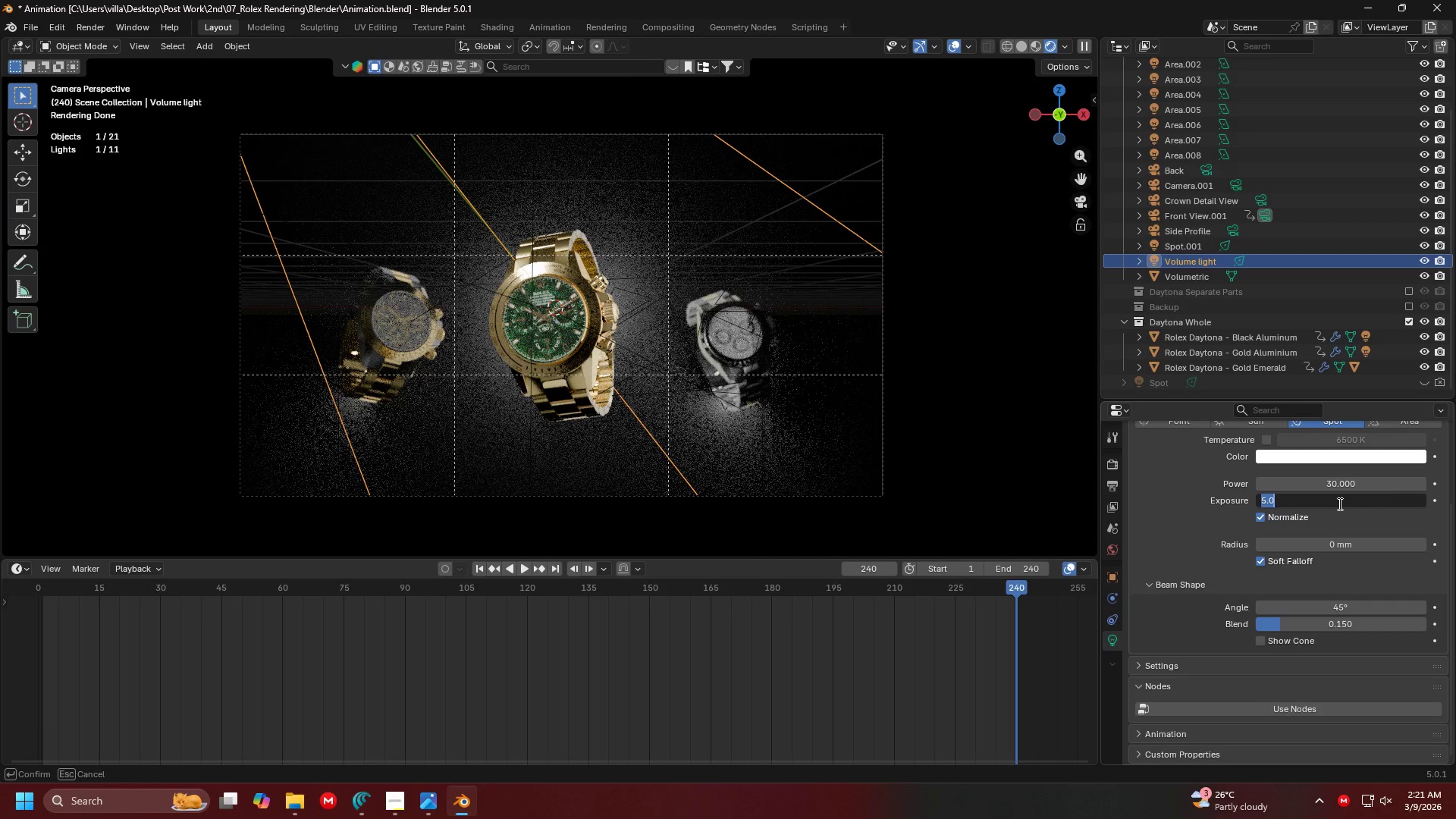 
key(8)
 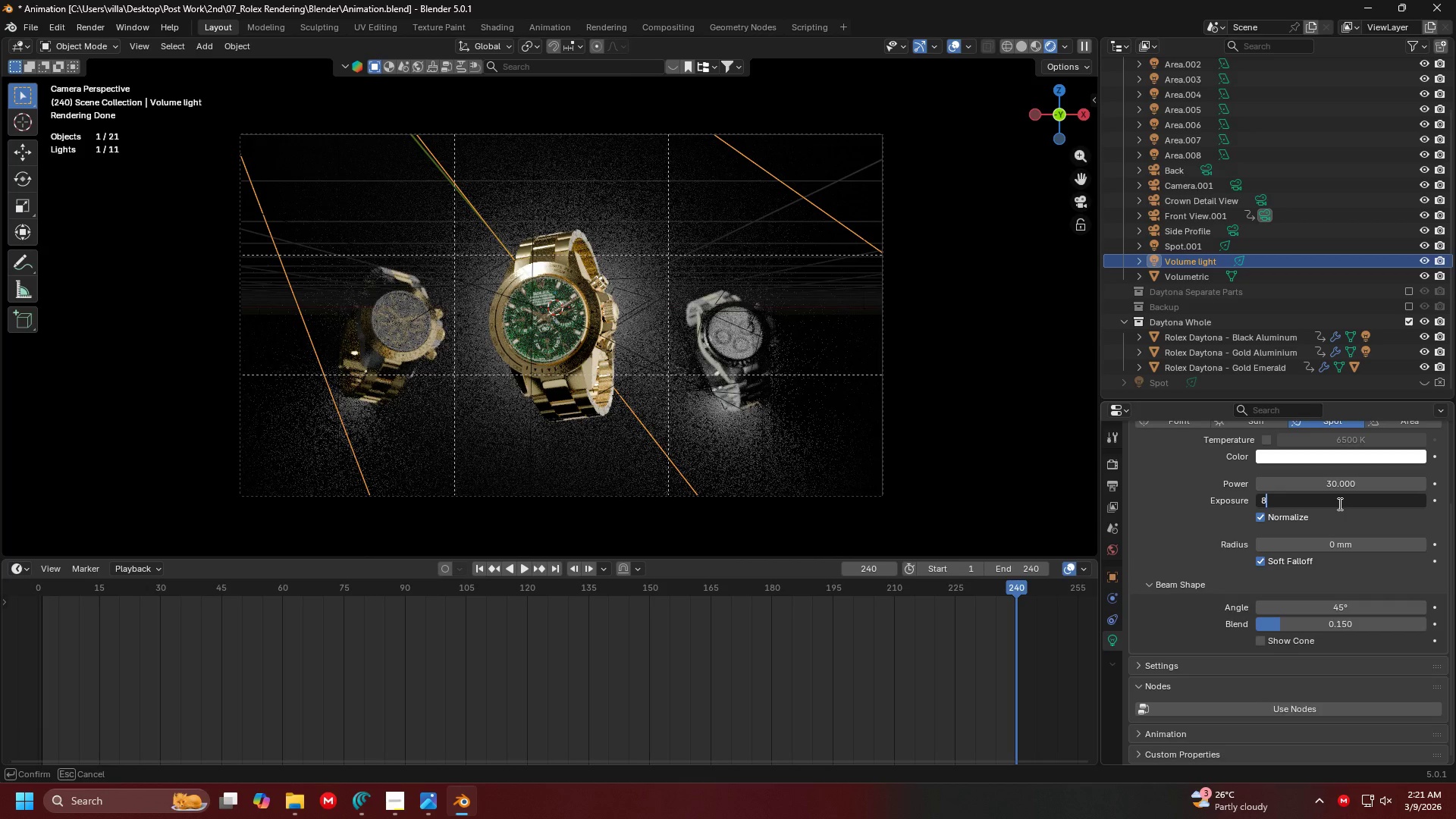 
key(Enter)
 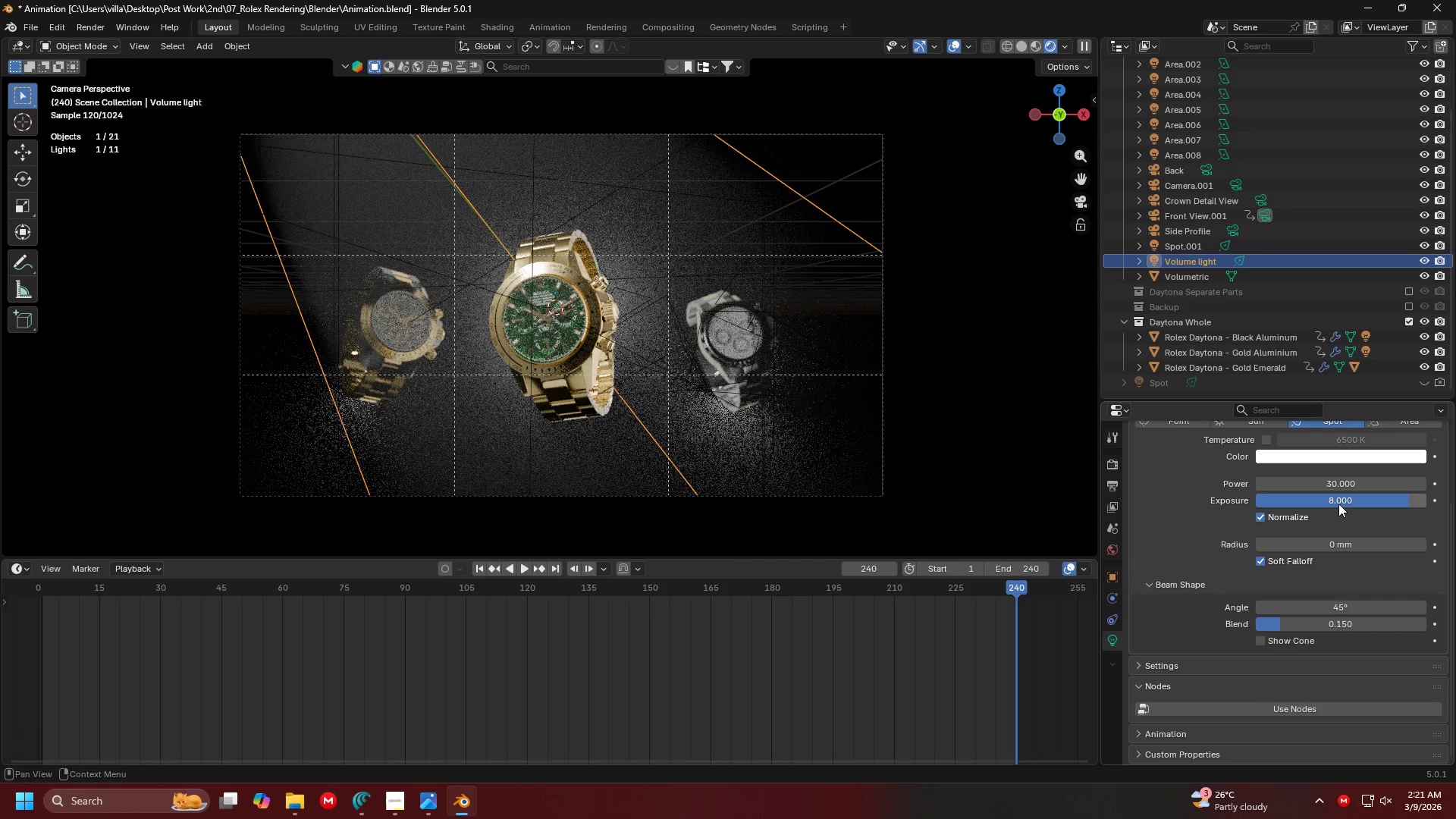 
left_click([1338, 504])
 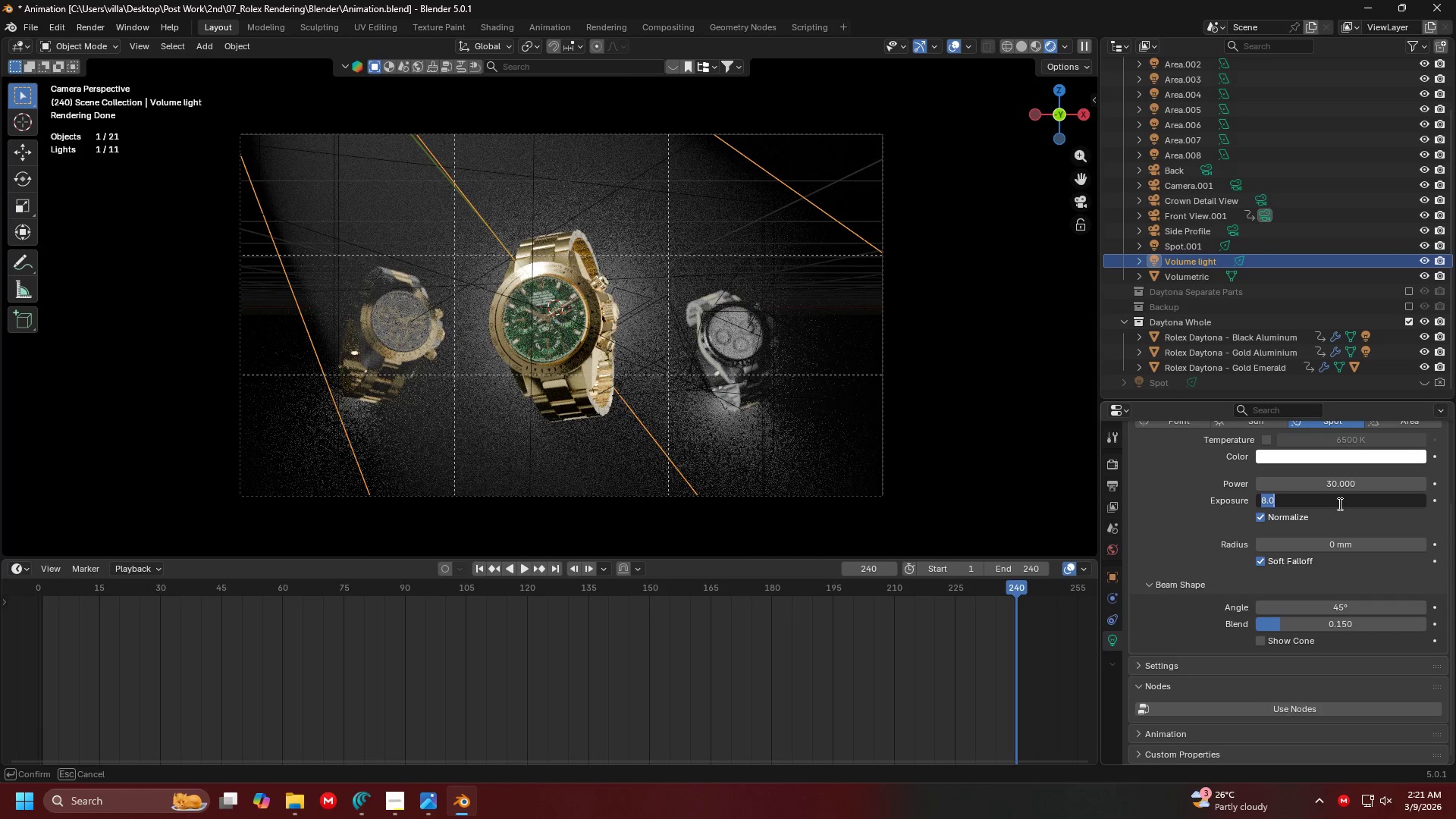 
key(7)
 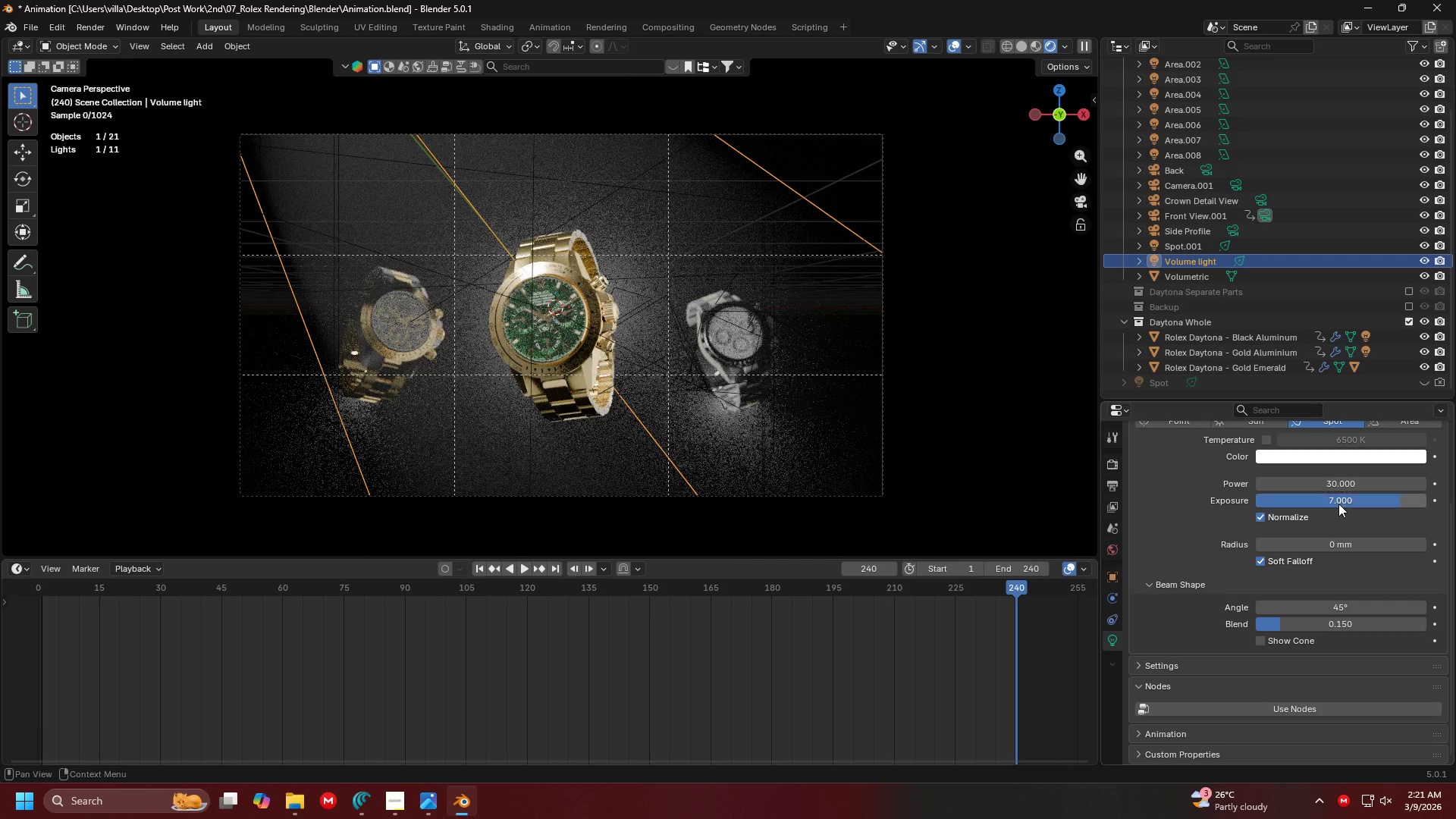 
key(Enter)
 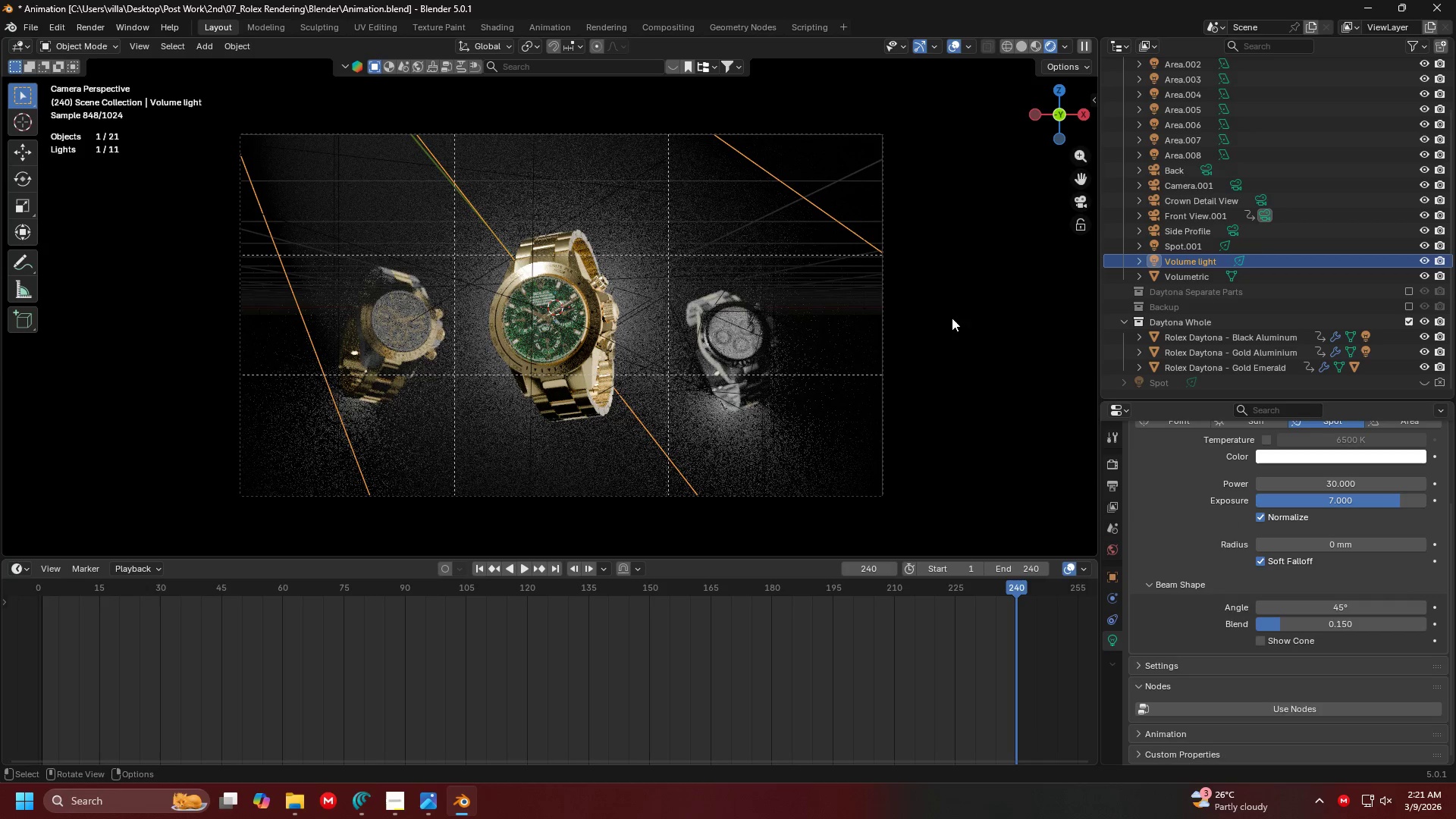 
left_click([949, 45])
 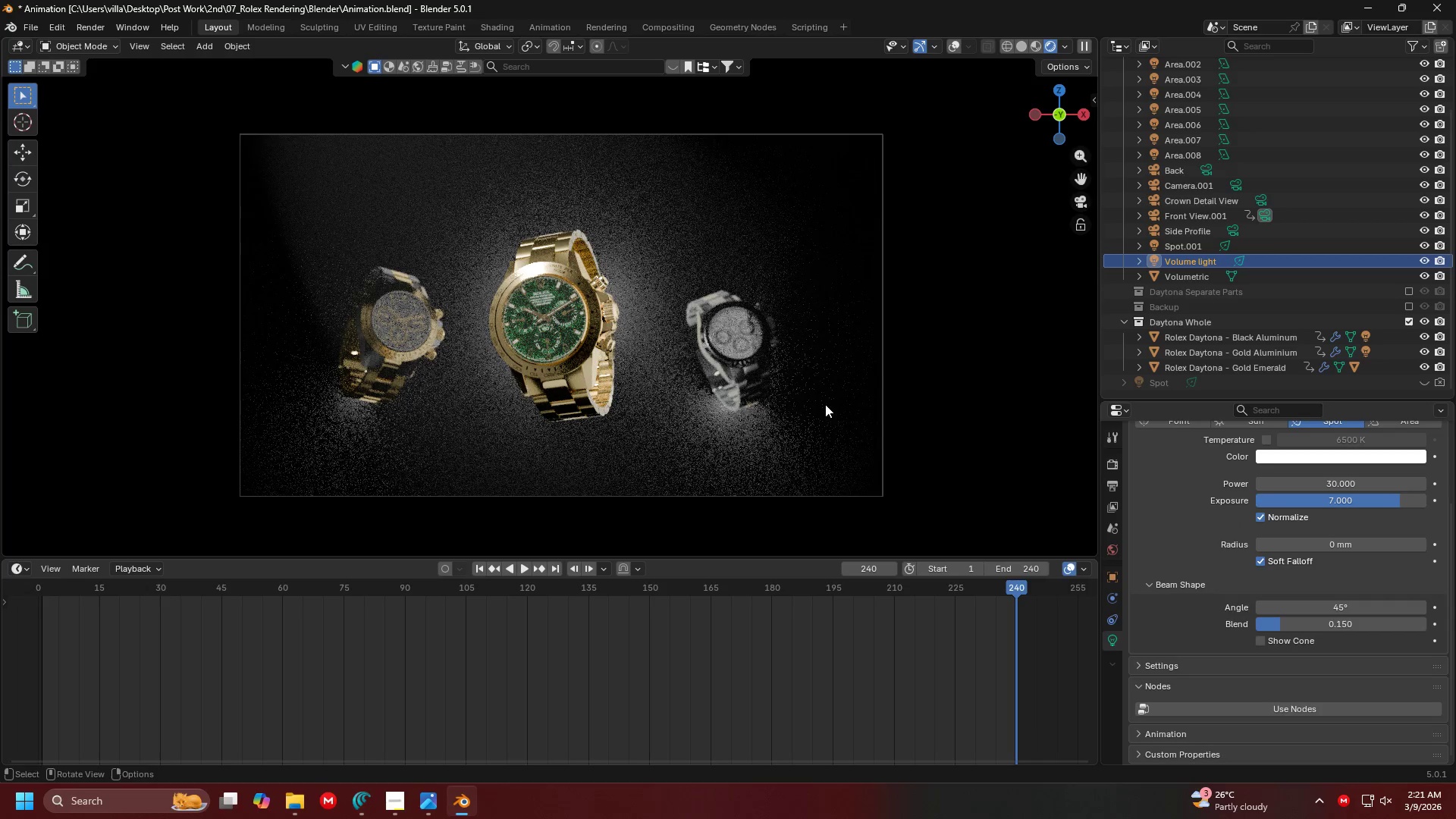 
wait(7.91)
 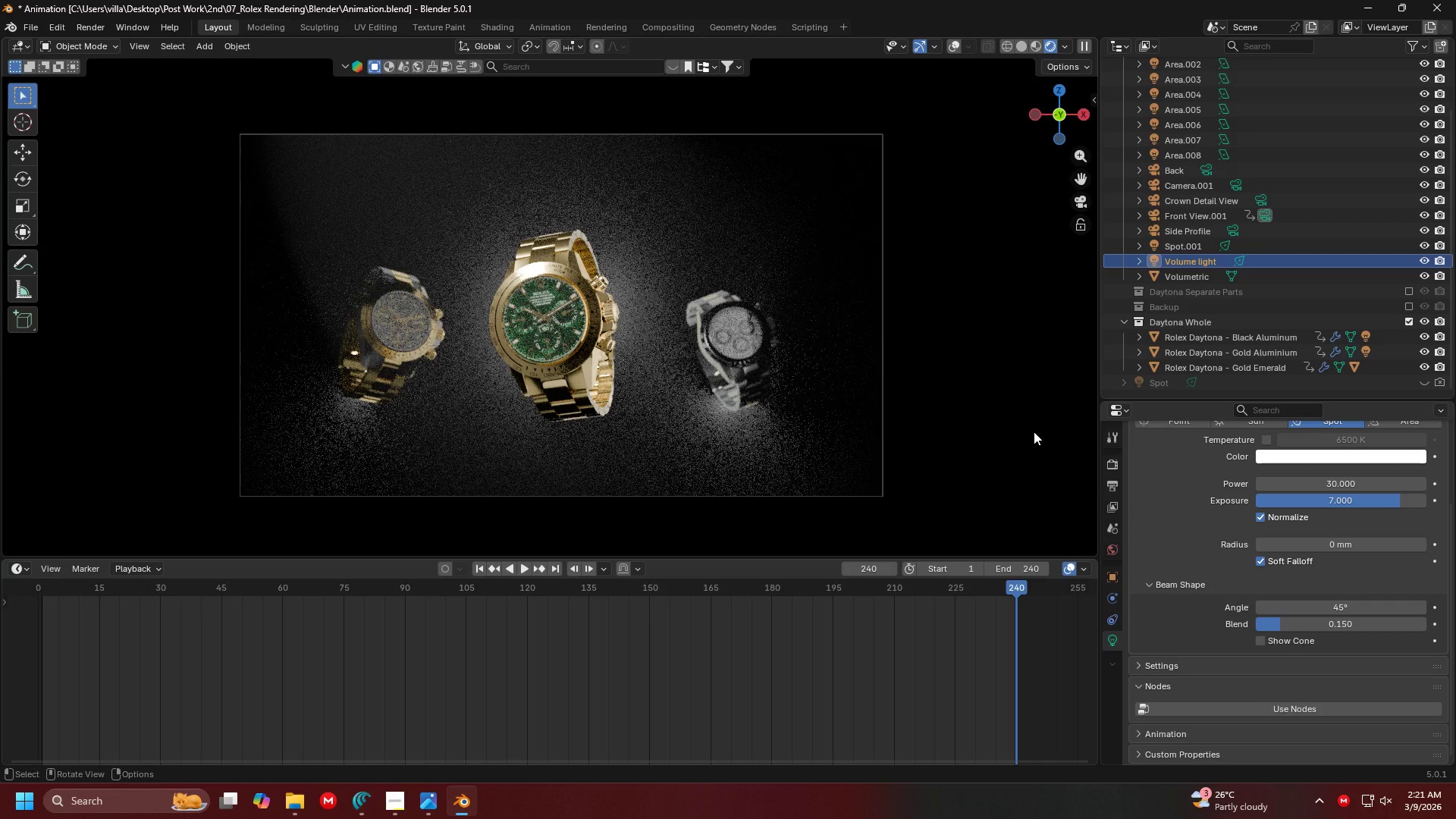 
left_click([1196, 259])
 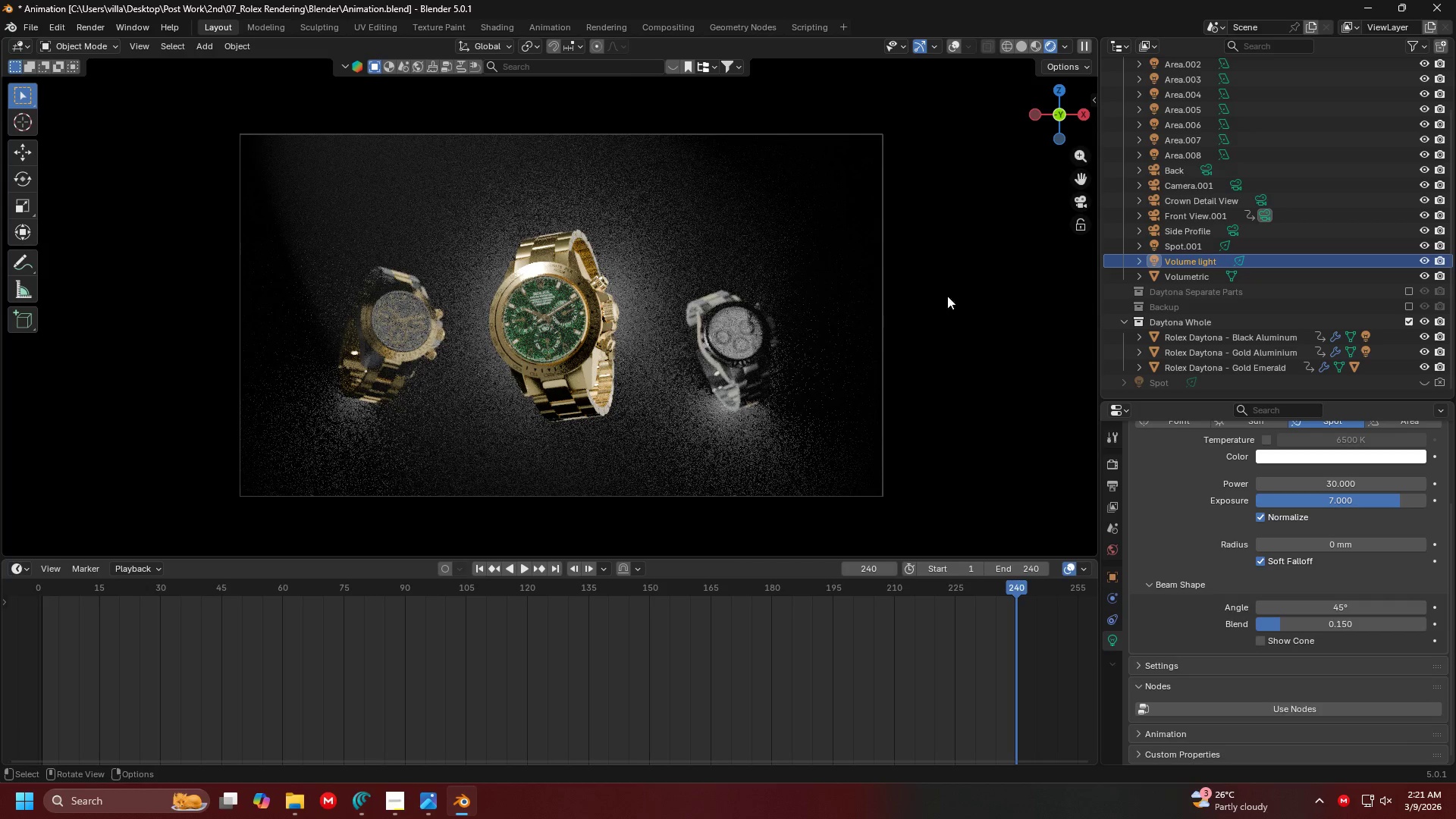 
key(Control+C)
 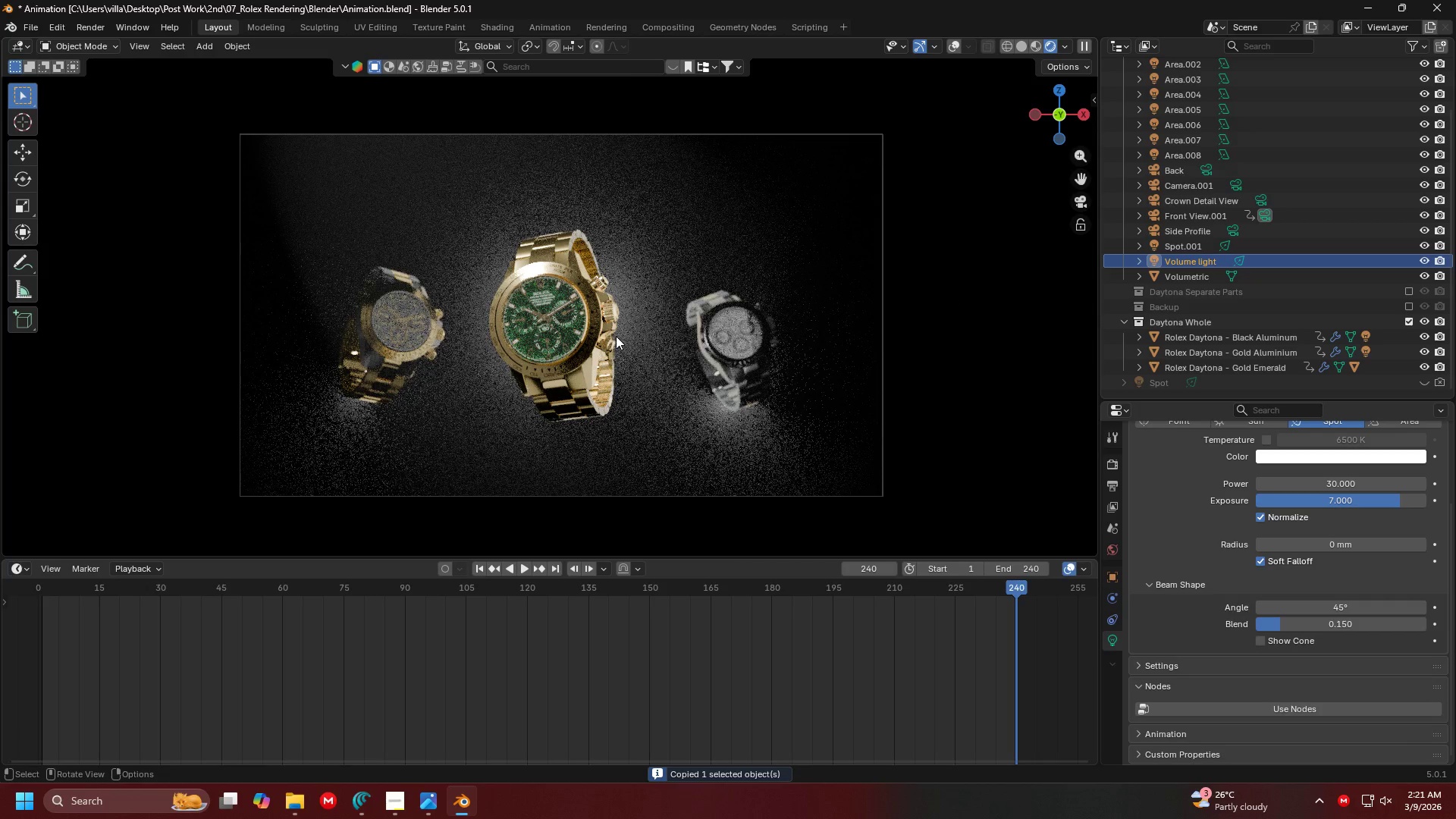 
left_click_drag(start_coordinate=[1012, 592], to_coordinate=[770, 604])
 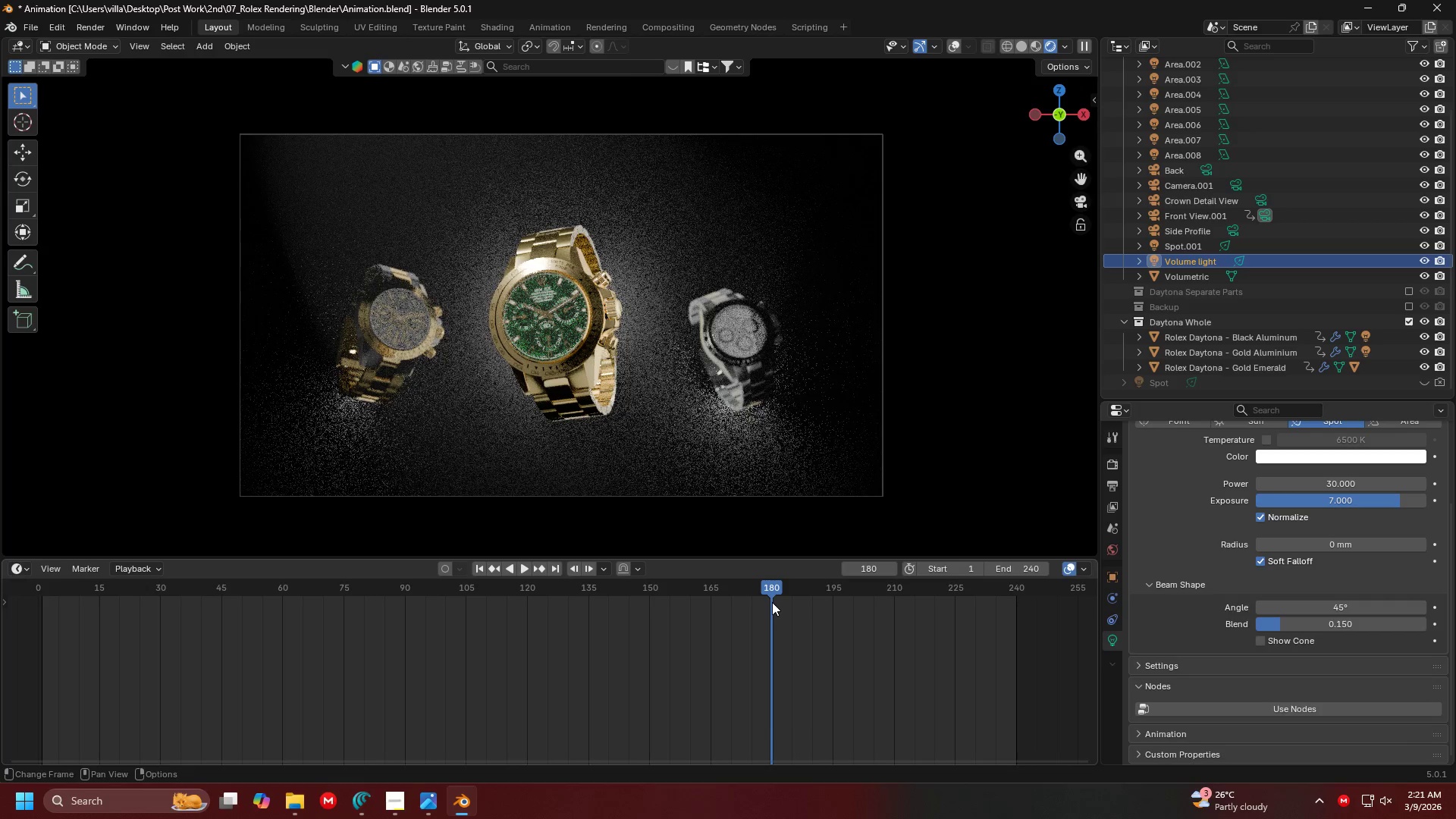 
left_click_drag(start_coordinate=[774, 599], to_coordinate=[541, 595])
 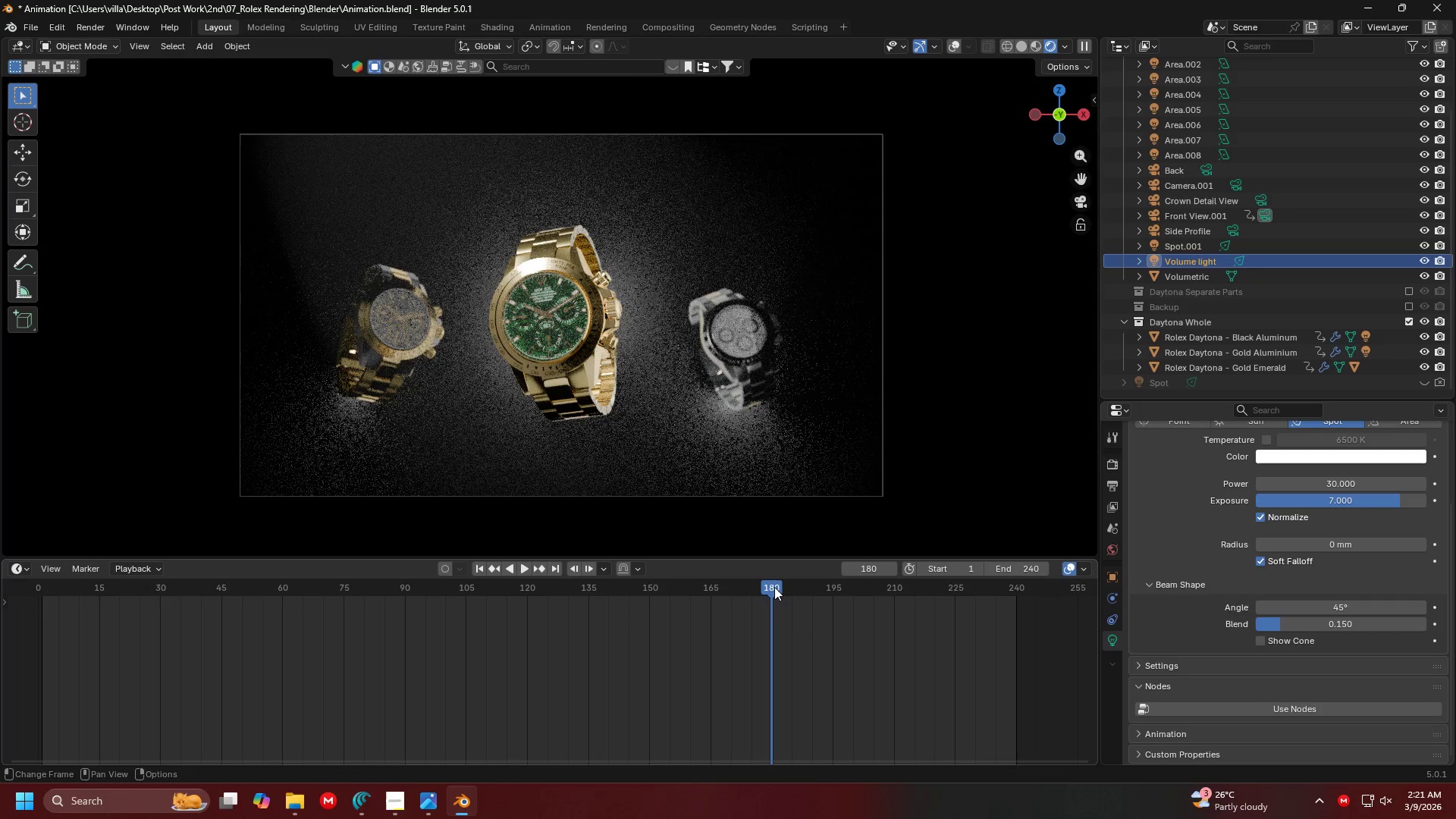 
left_click_drag(start_coordinate=[777, 586], to_coordinate=[1043, 577])
 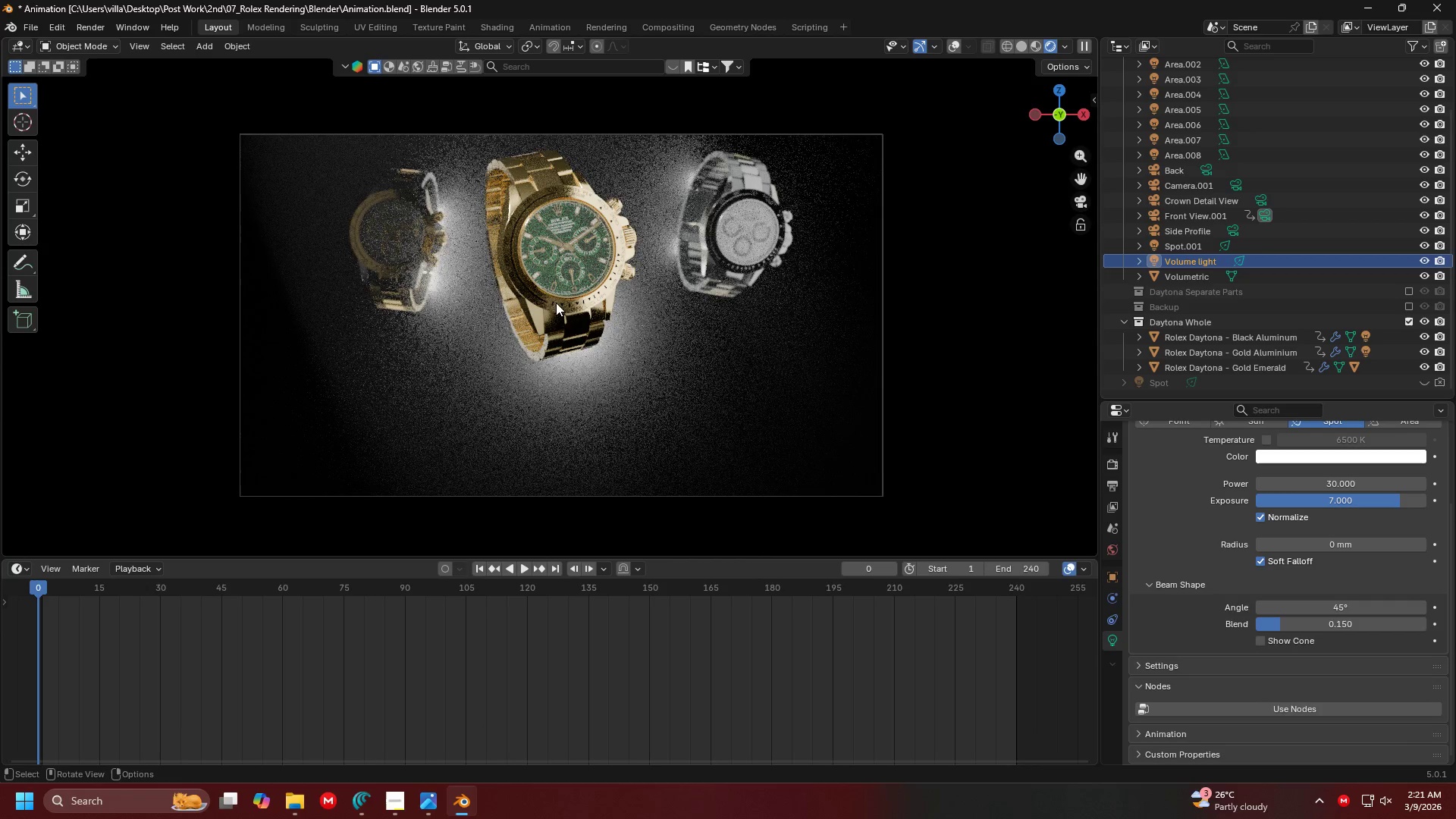 
hold_key(key=Z, duration=0.58)
 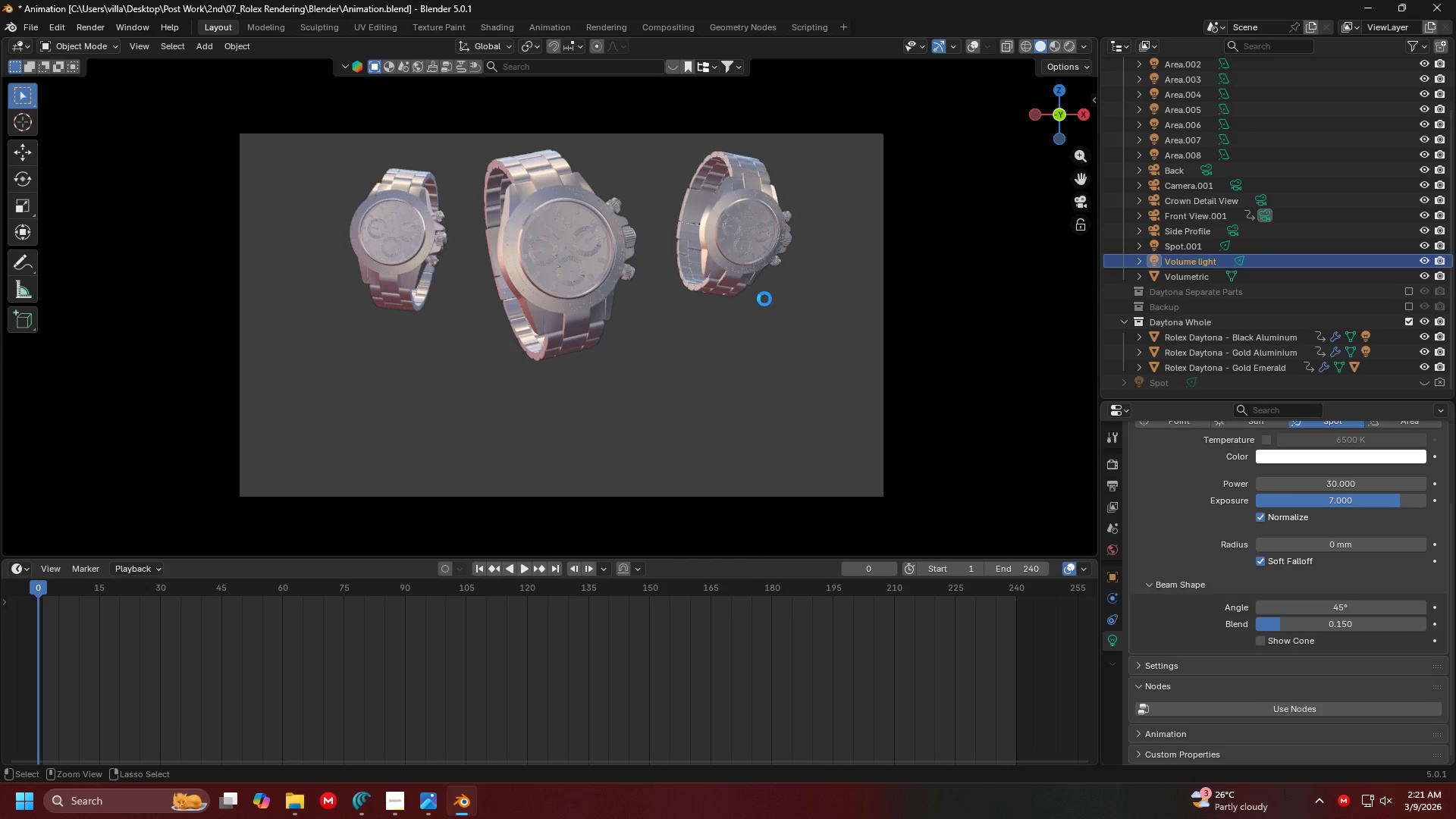 
left_click([765, 299])
 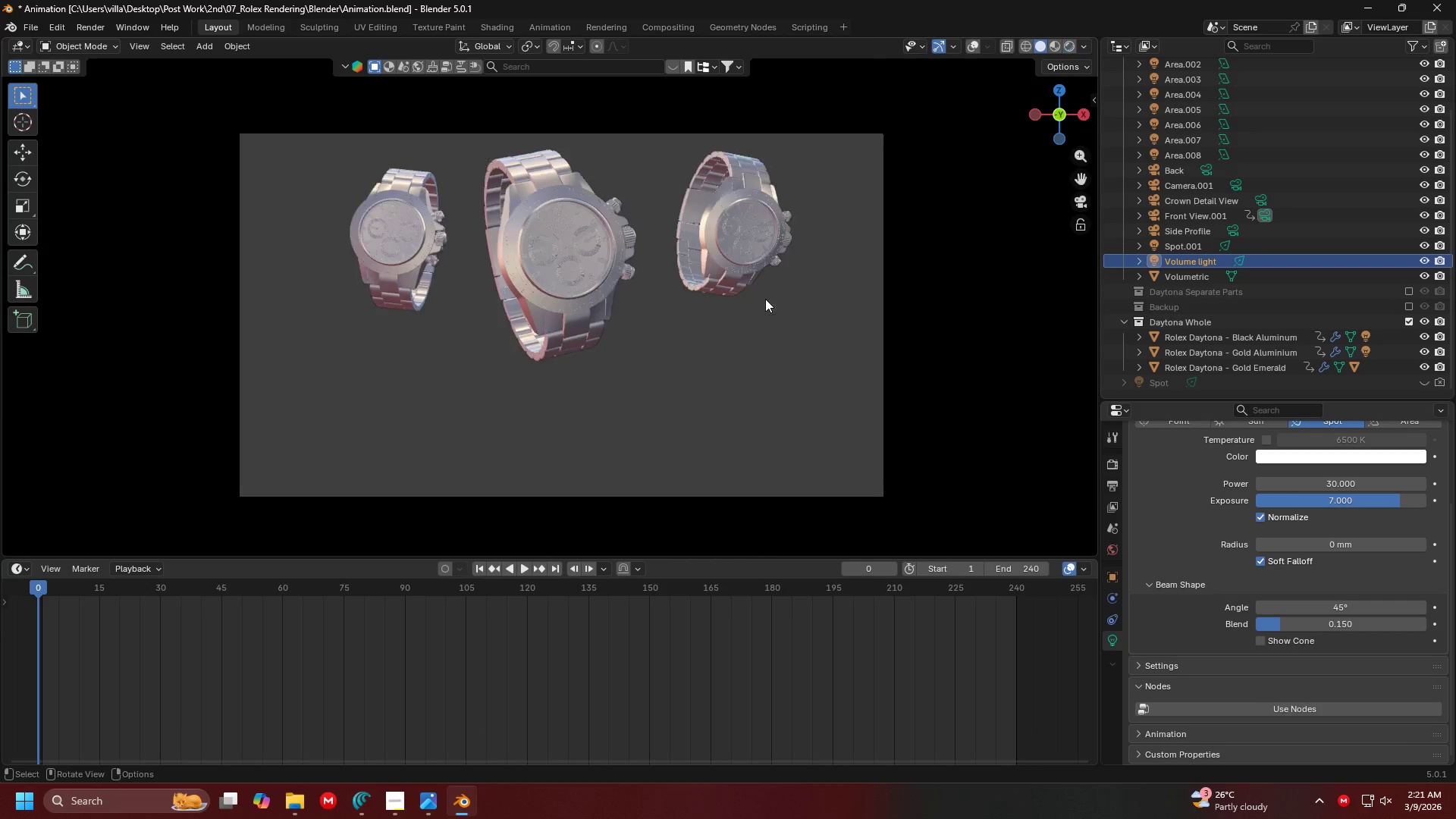 
key(Control+ControlLeft)
 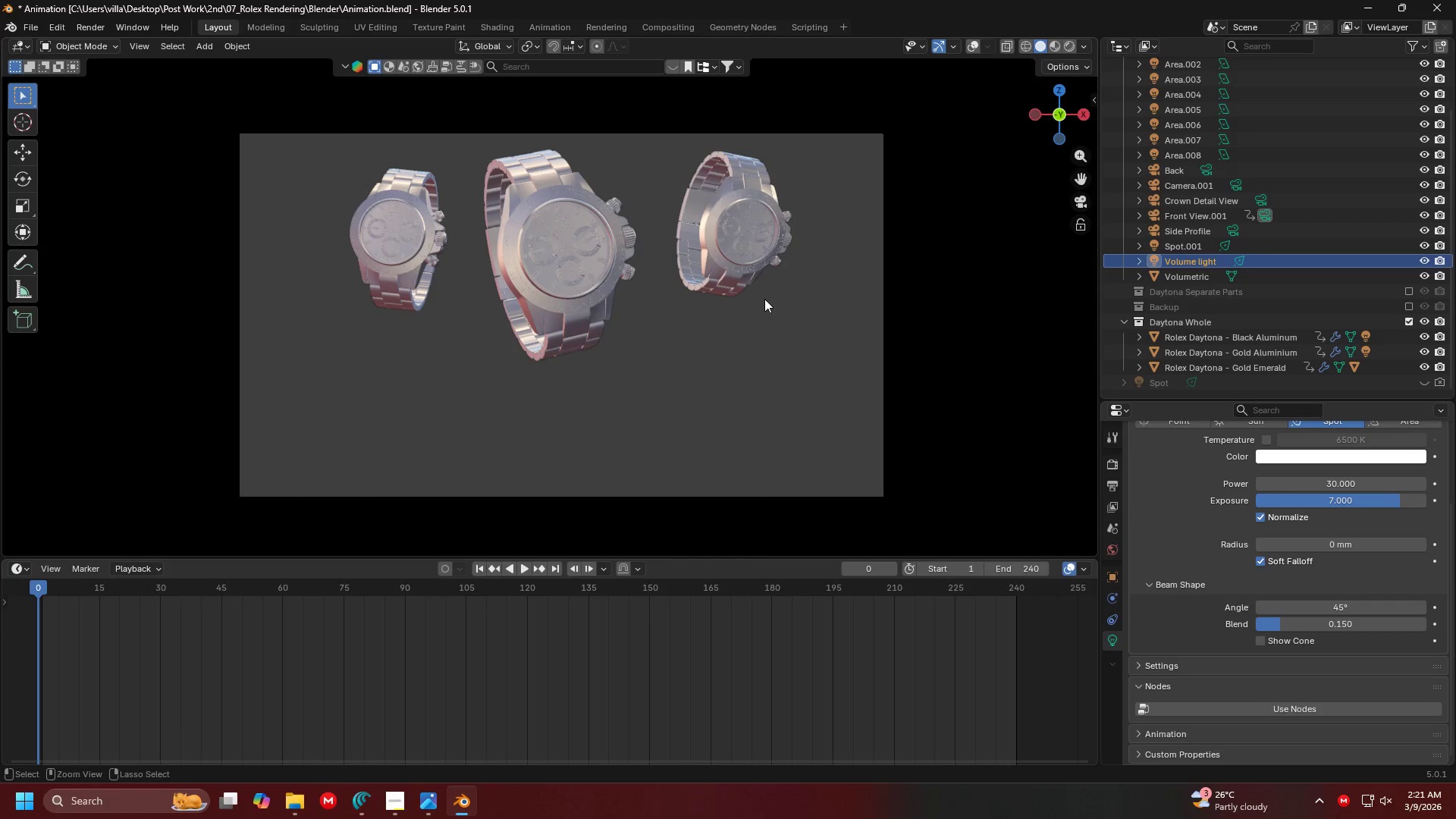 
key(Control+S)
 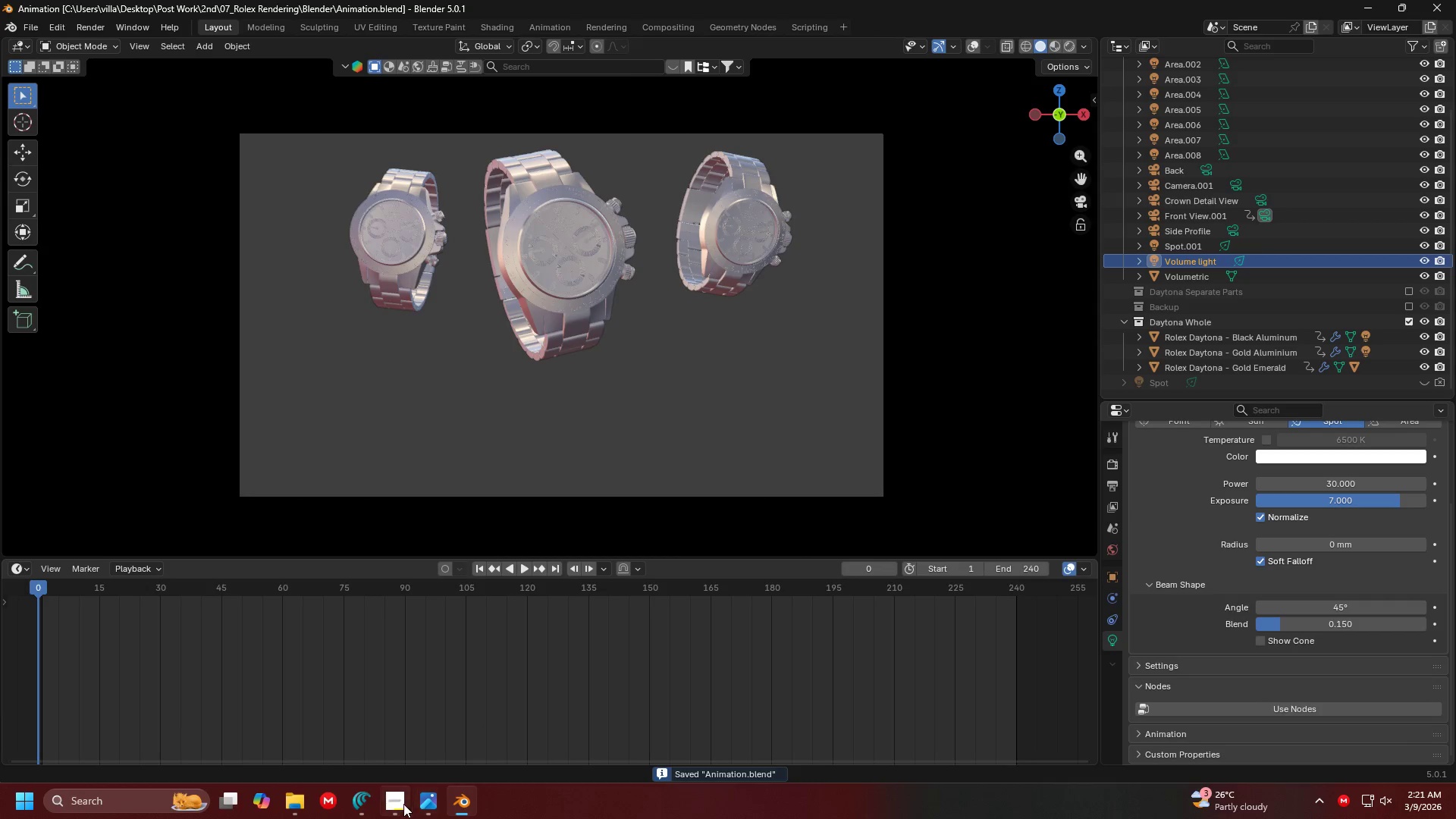 
left_click([401, 802])